 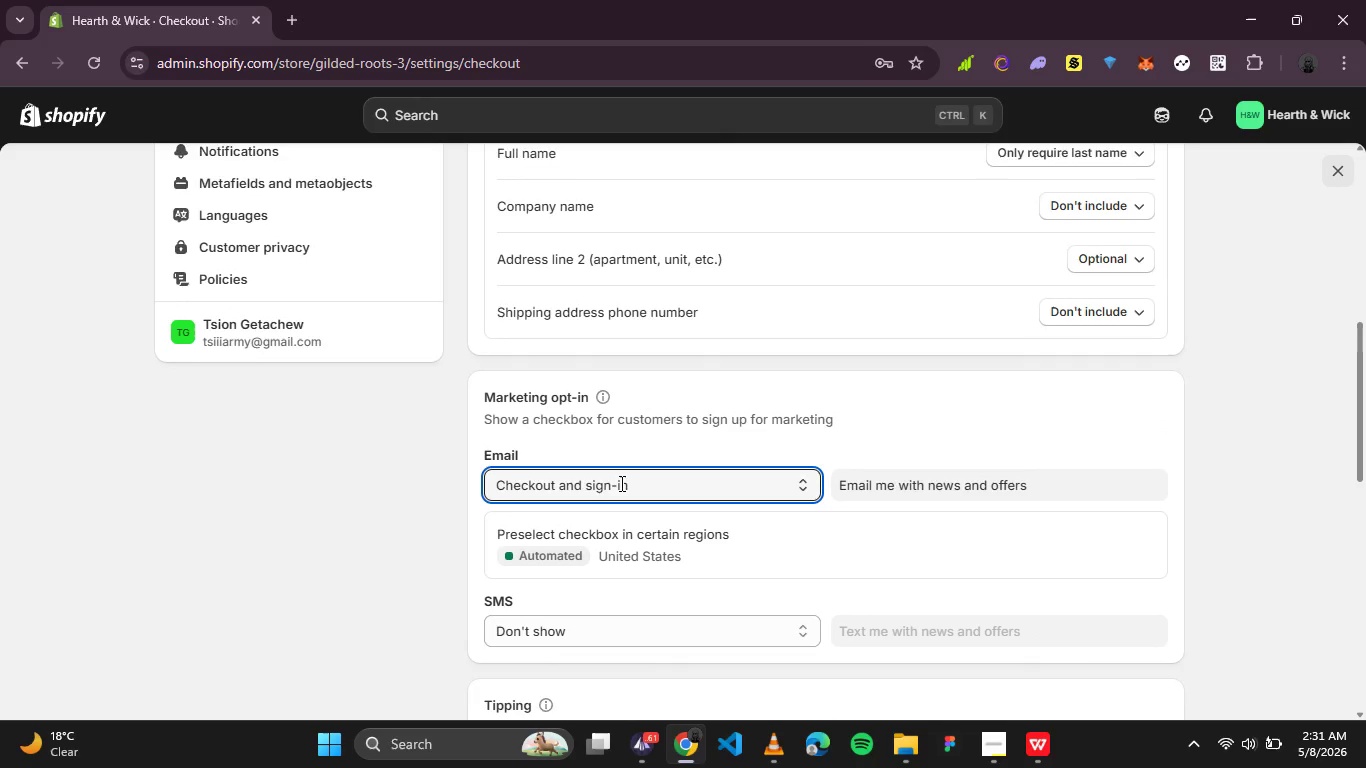 
key(PrintScreen)
 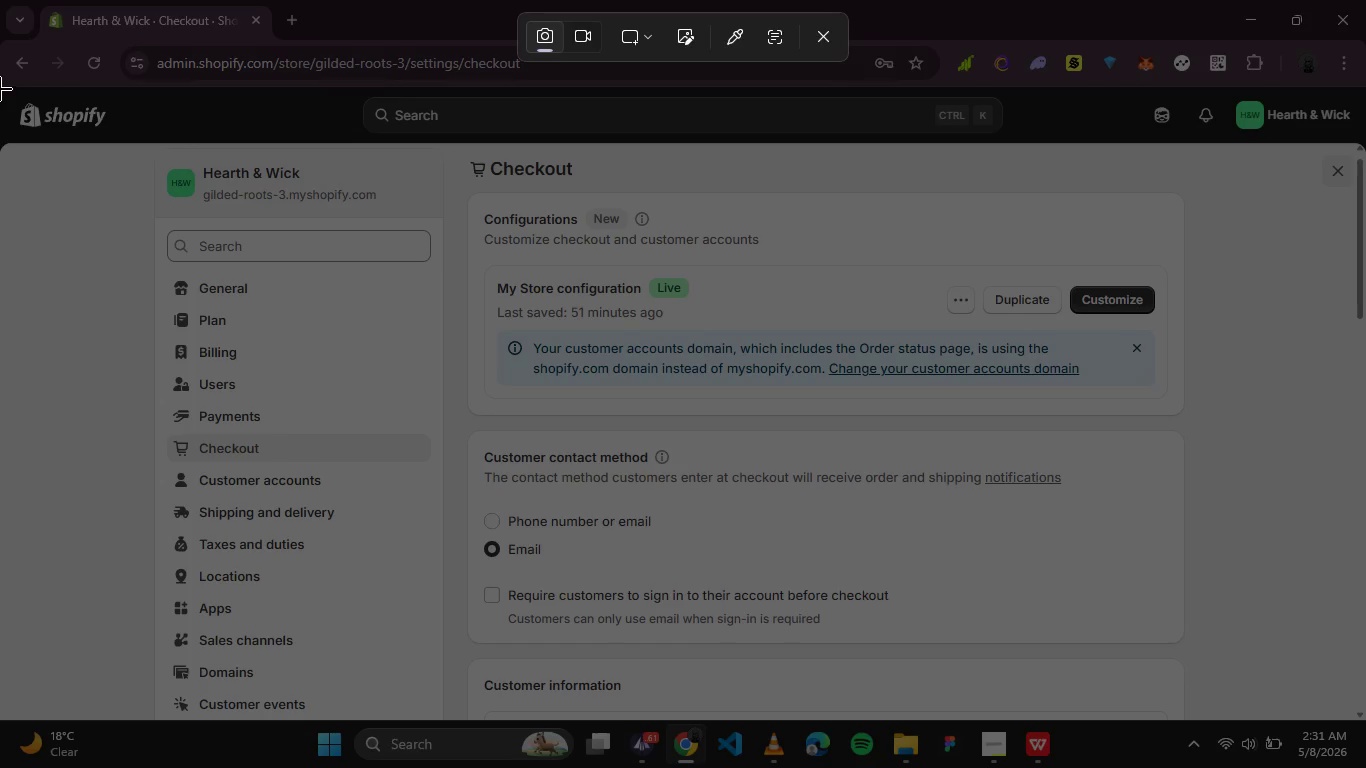 
left_click_drag(start_coordinate=[0, 87], to_coordinate=[1359, 720])
 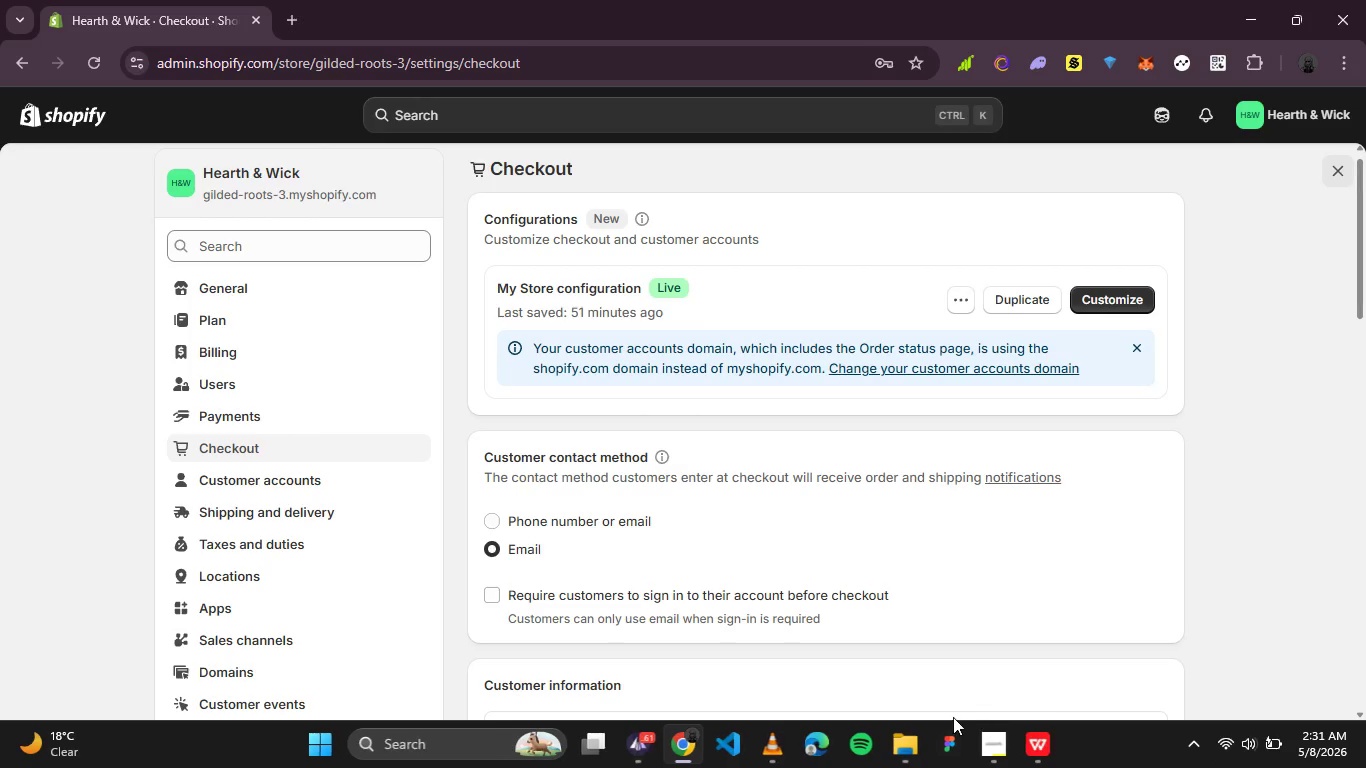 
mouse_move([947, 715])
 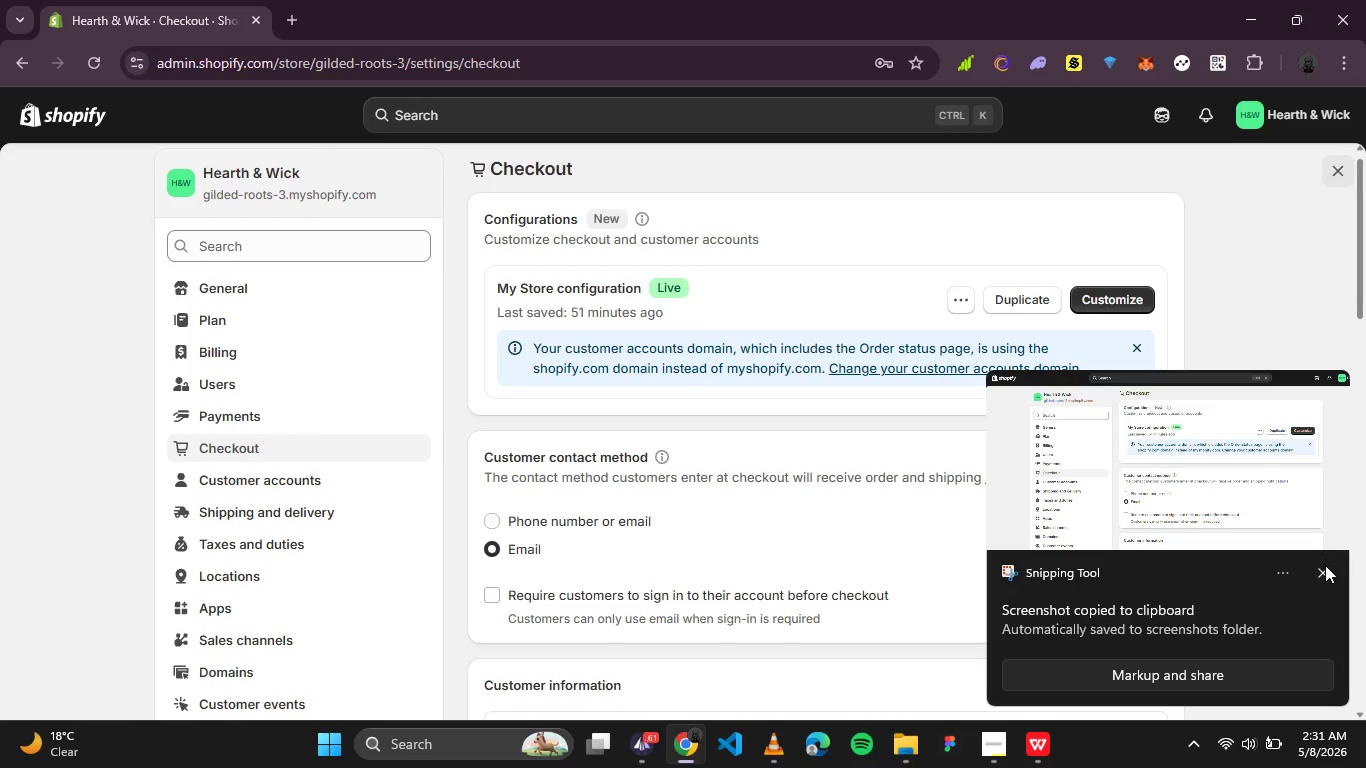 
left_click([1325, 565])
 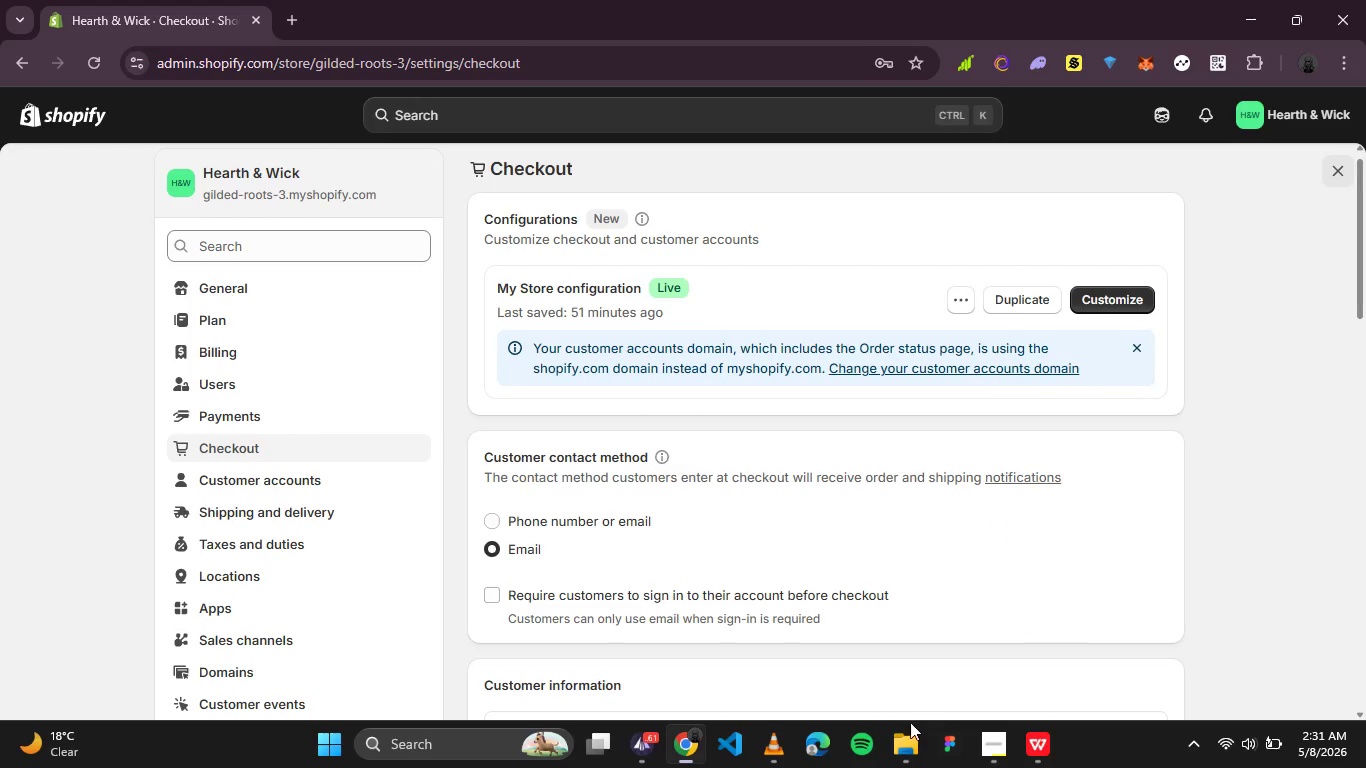 
left_click([907, 729])
 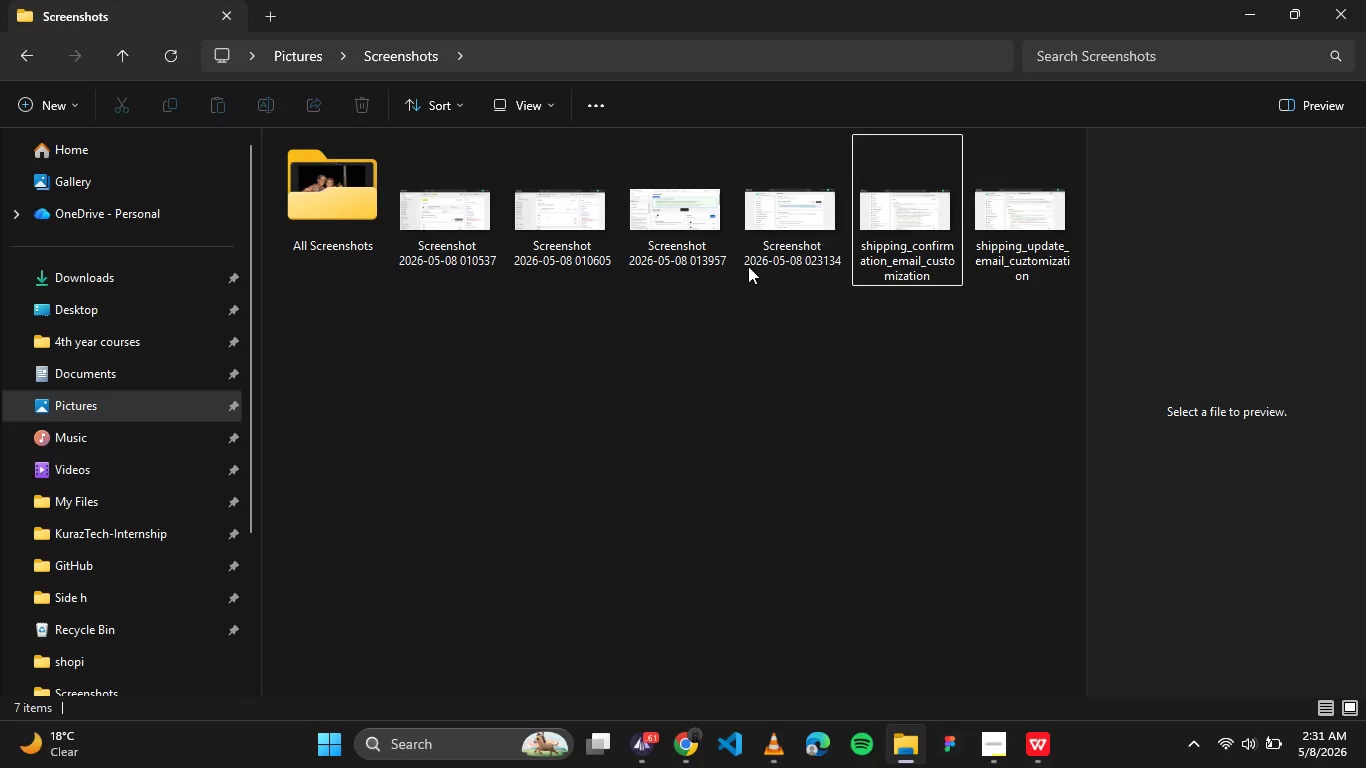 
double_click([776, 241])
 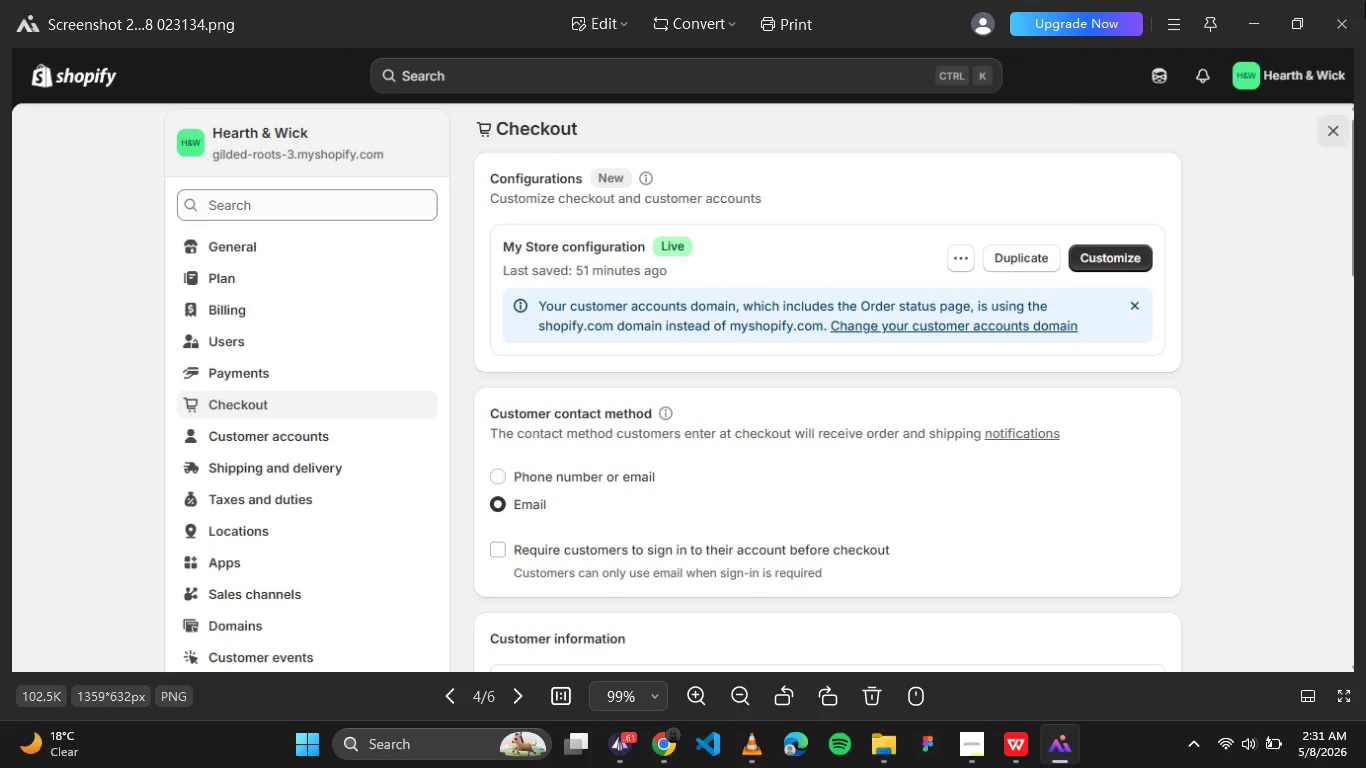 
left_click([1345, 22])
 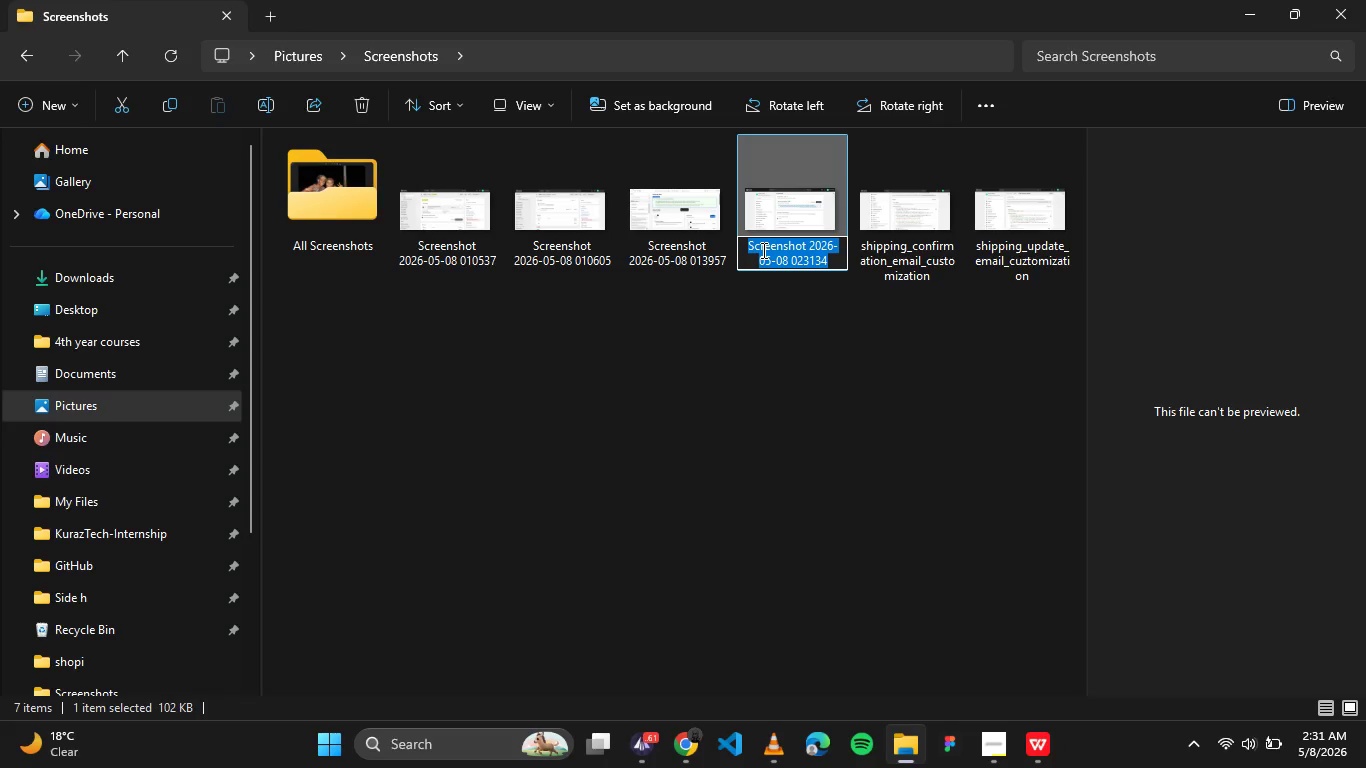 
type(checkout_settings)
 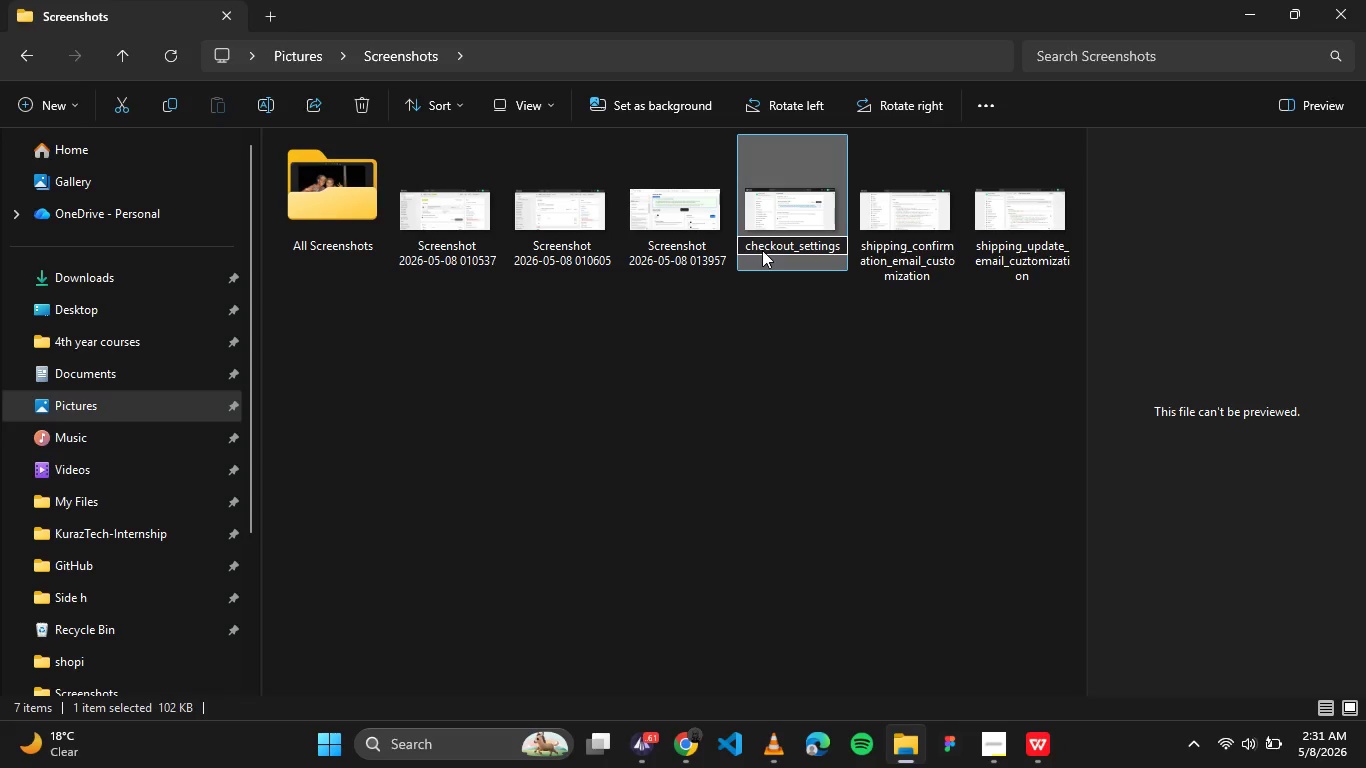 
left_click([761, 328])
 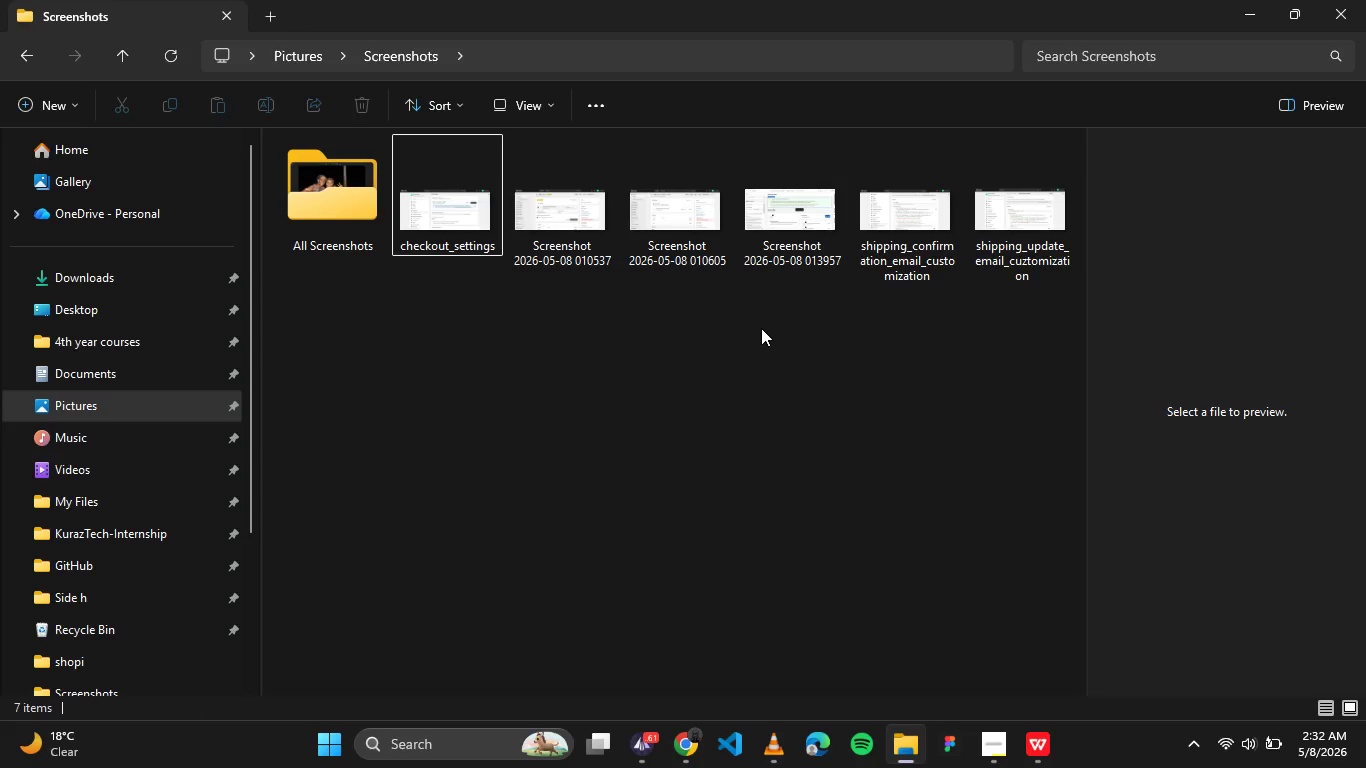 
wait(8.09)
 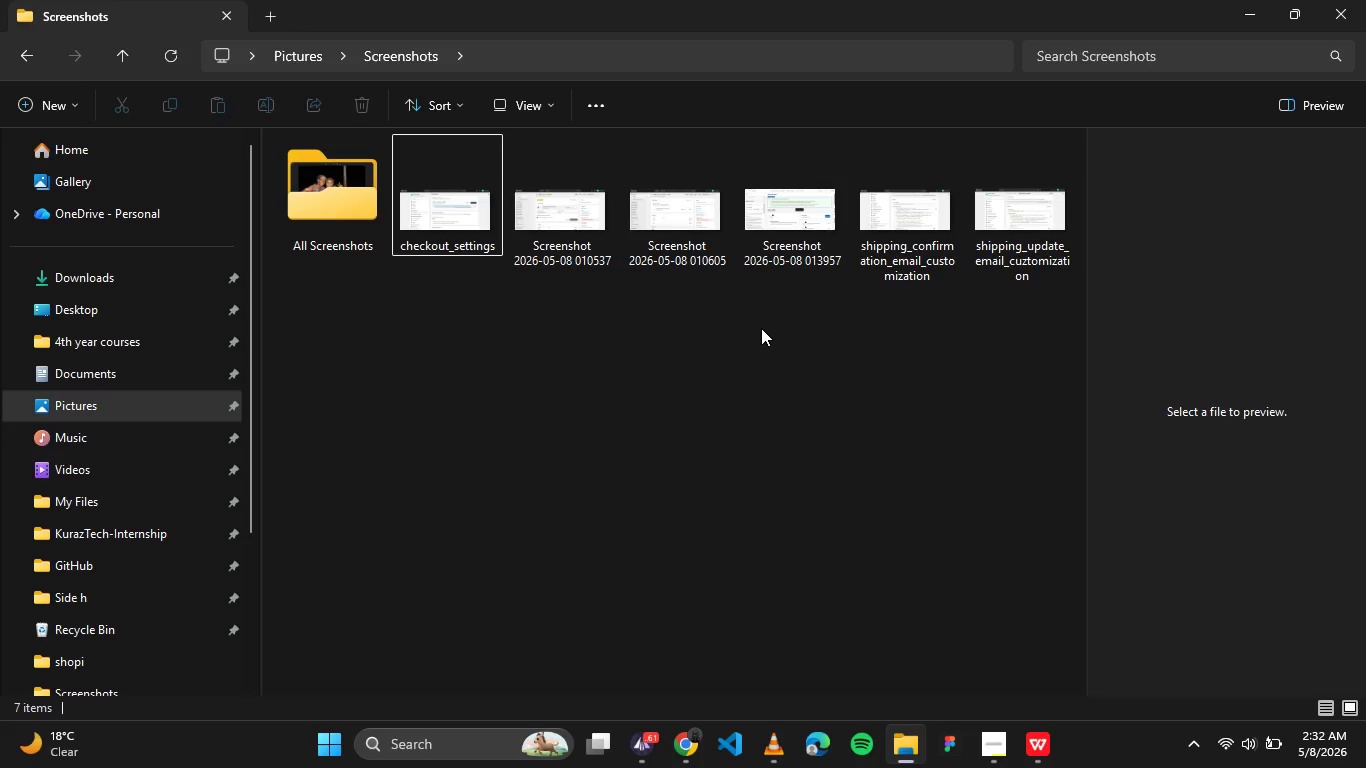 
left_click([1000, 744])